 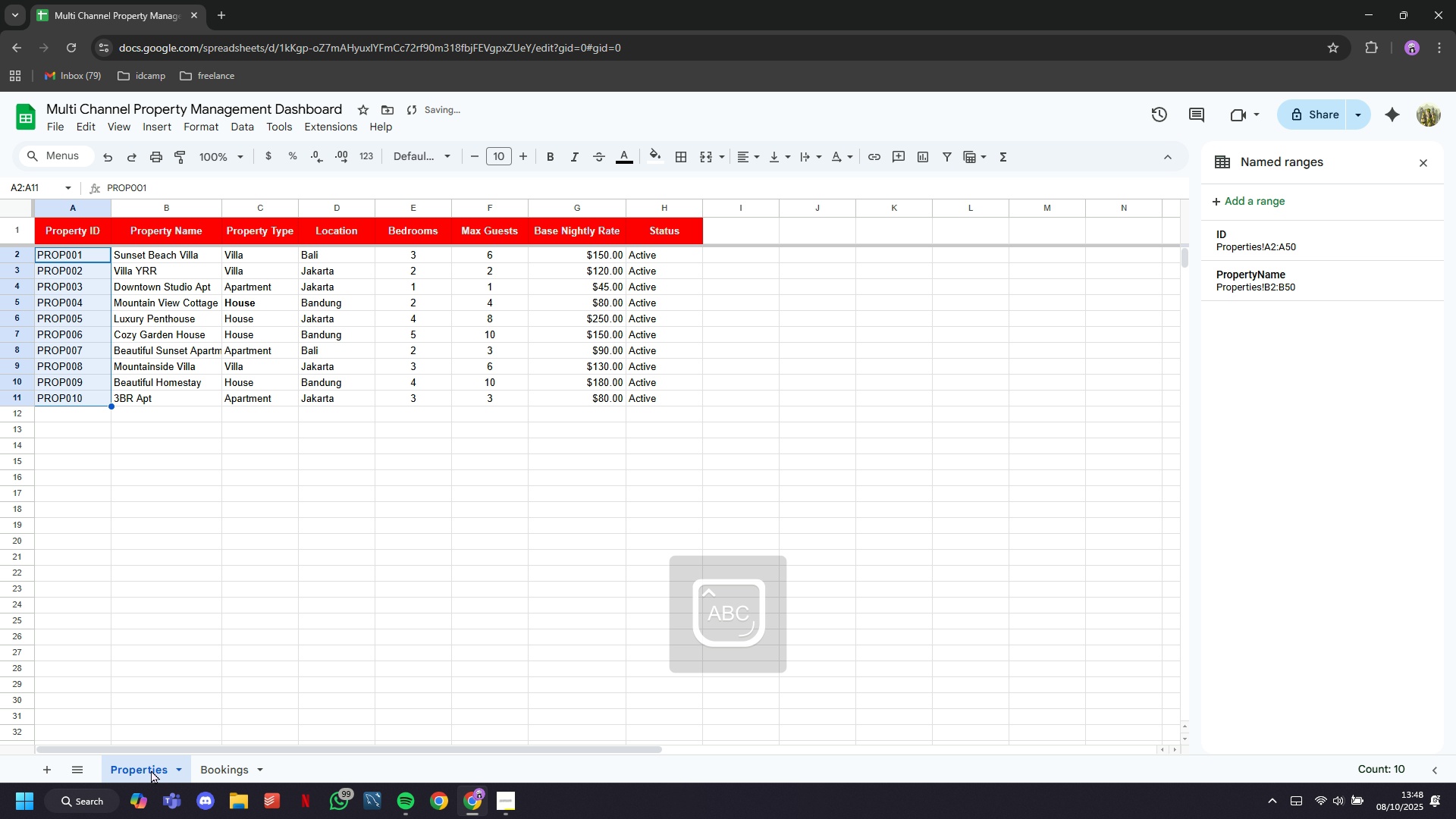 
left_click([199, 764])
 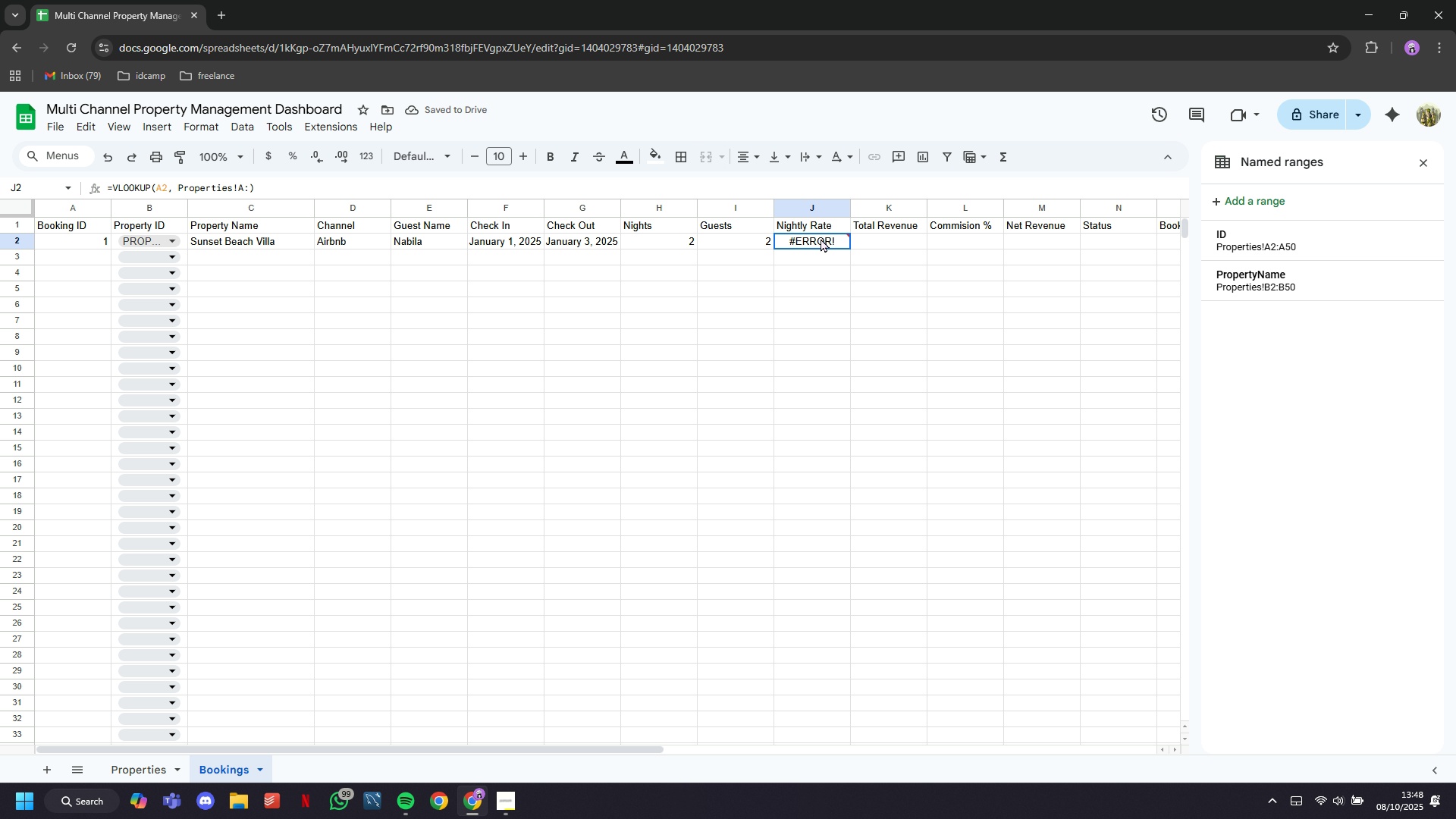 
left_click([821, 238])
 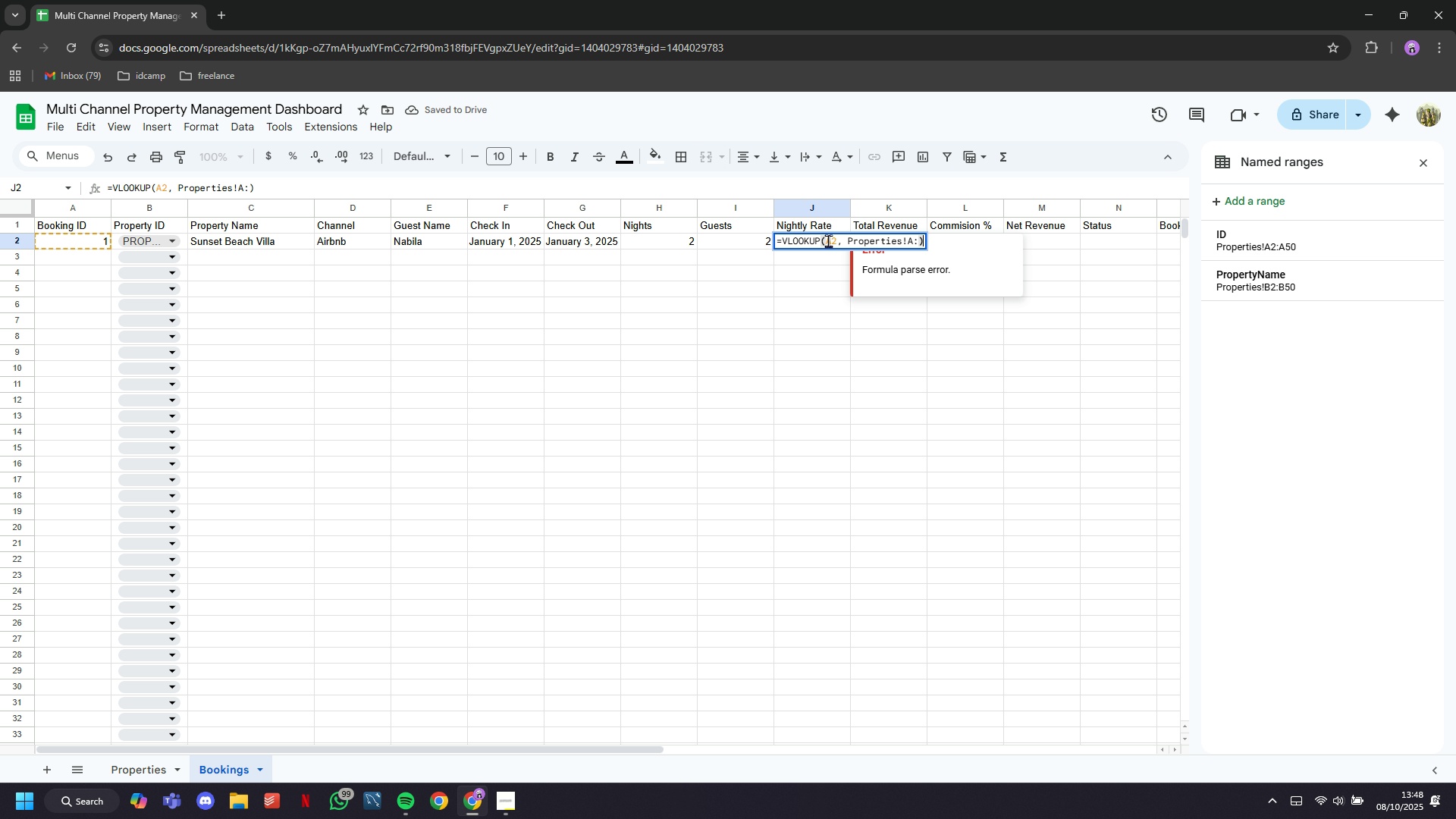 
double_click([821, 238])
 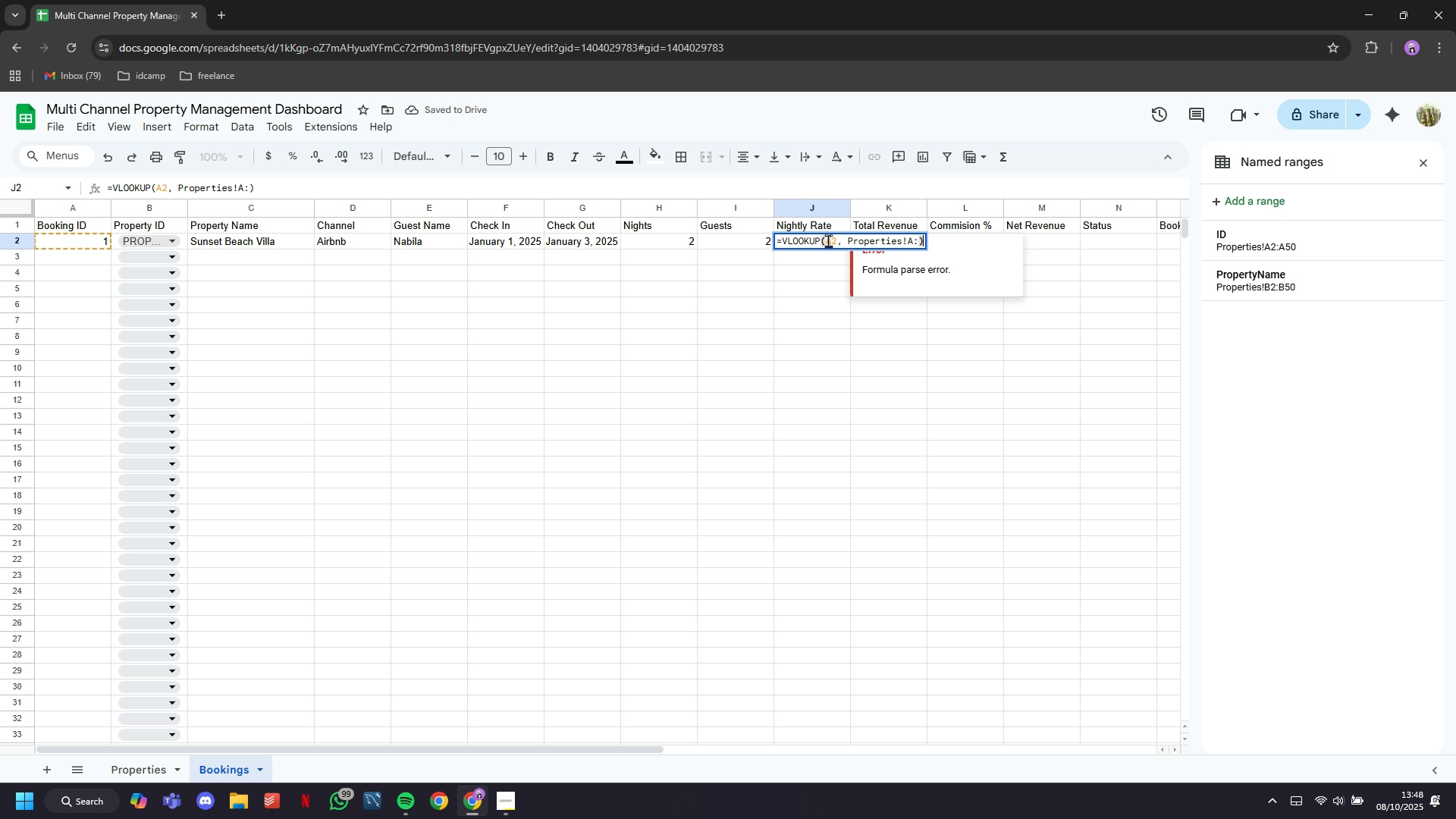 
left_click([828, 240])
 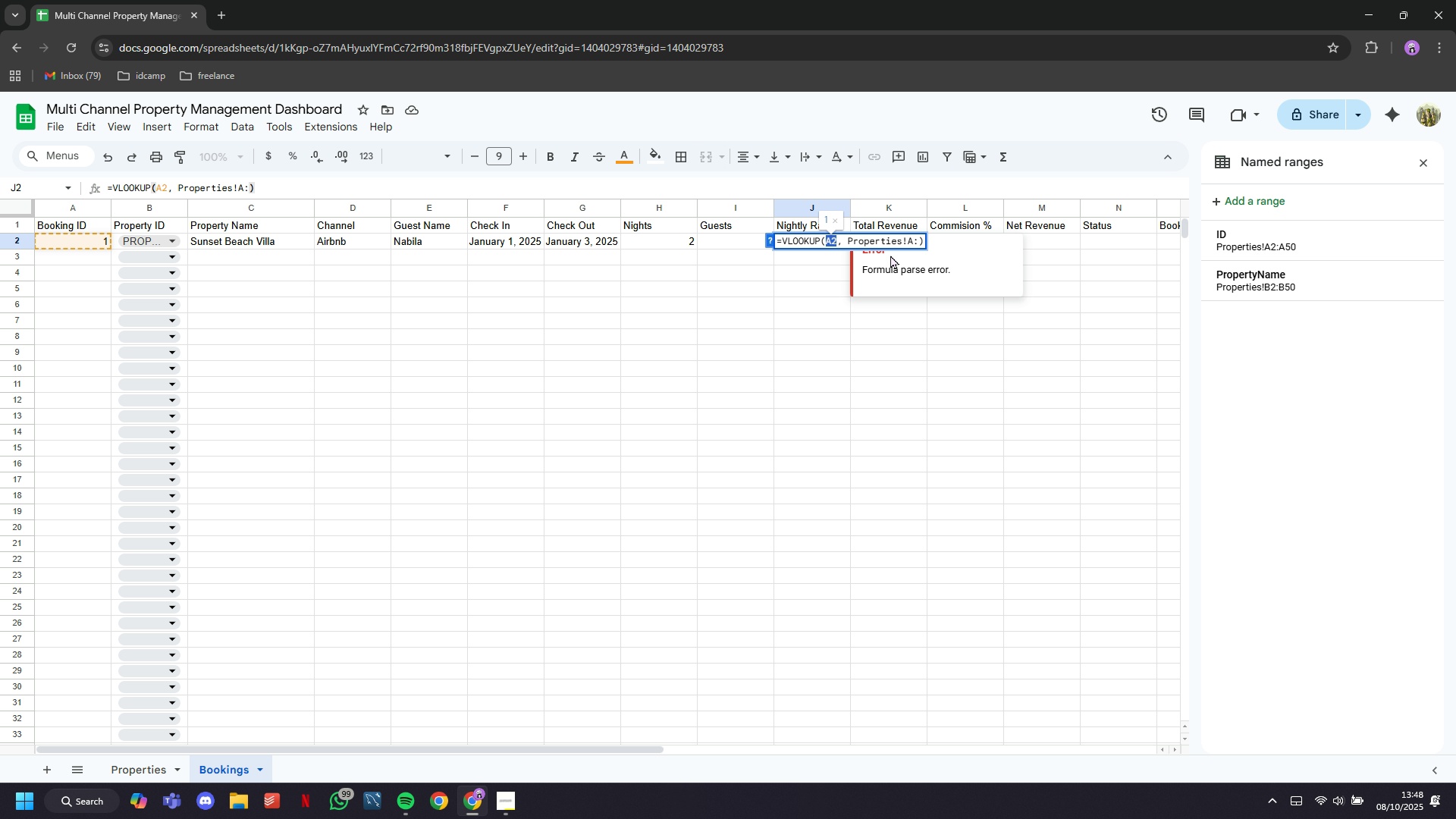 
double_click([828, 240])
 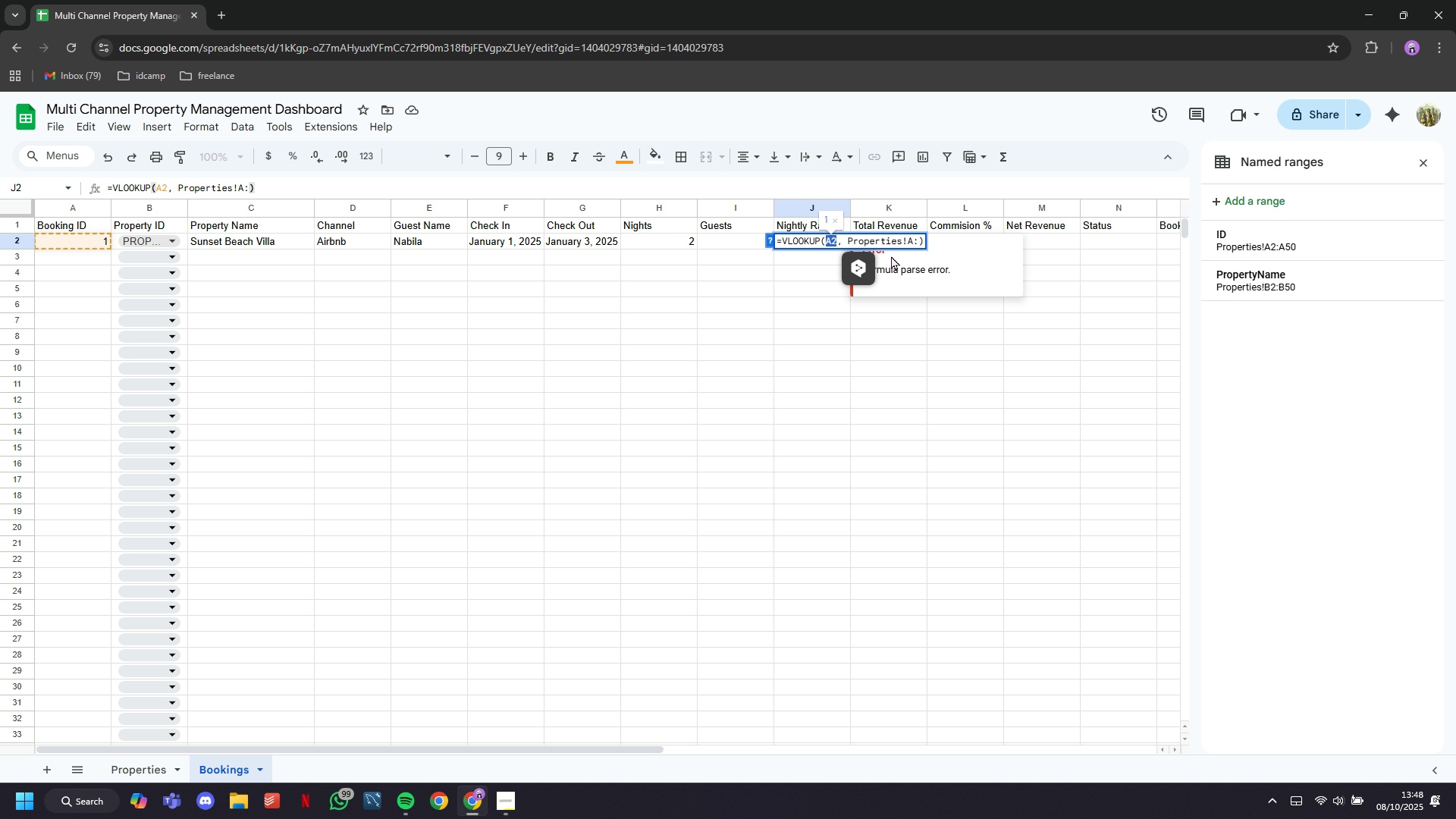 
key(H)
 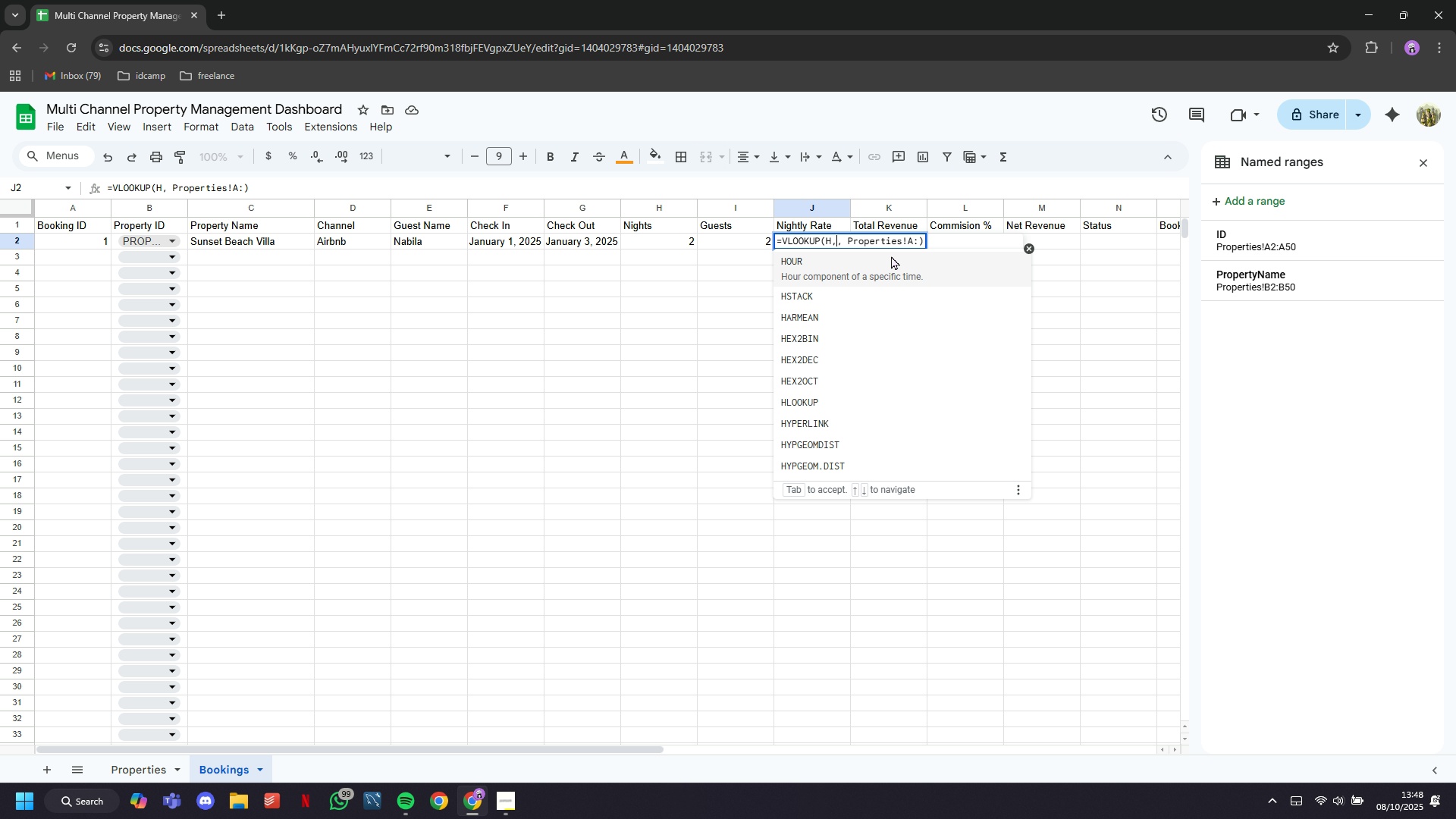 
key(Comma)
 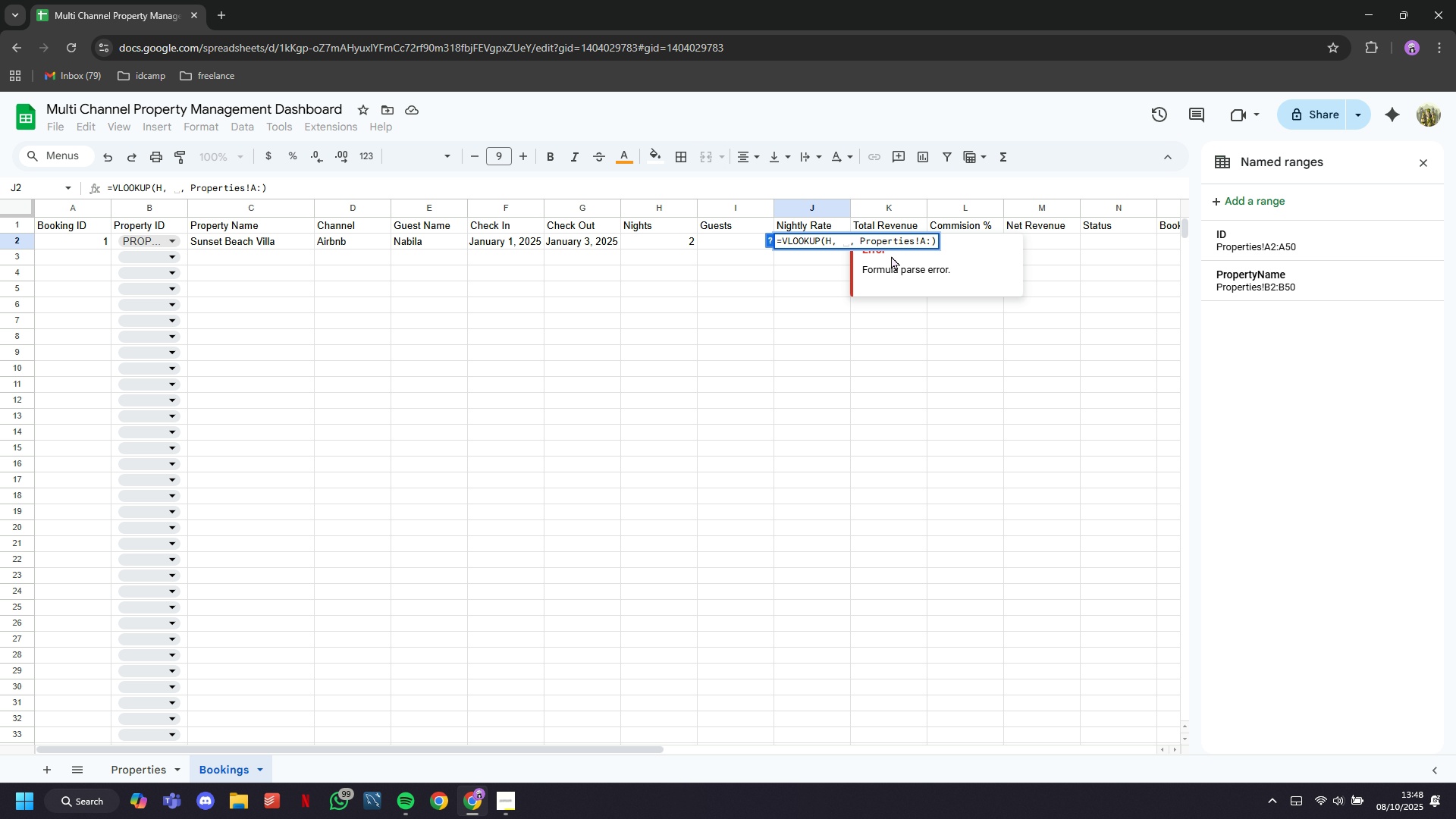 
wait(5.04)
 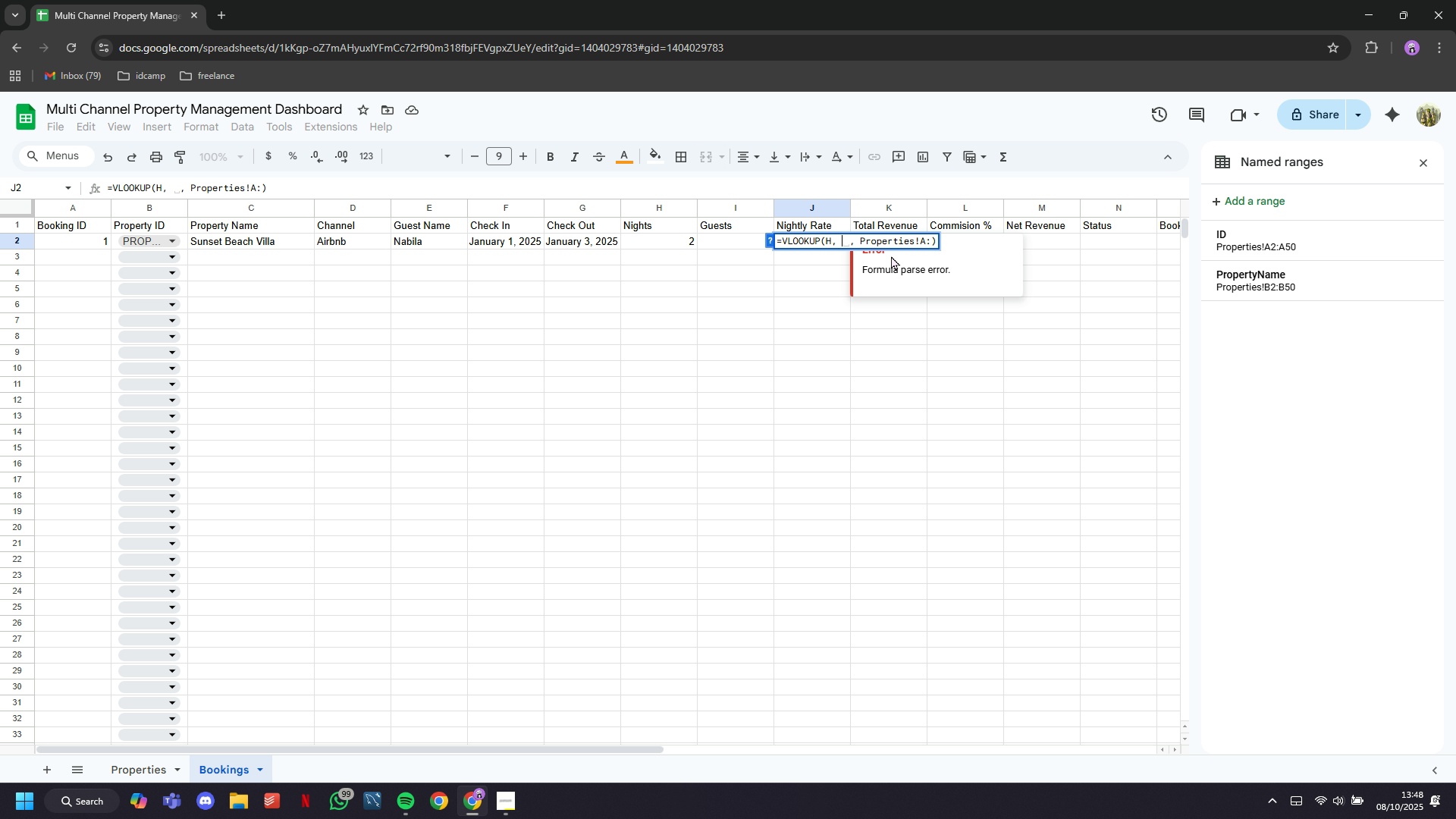 
key(Backspace)
key(Backspace)
key(Backspace)
type(A2)